 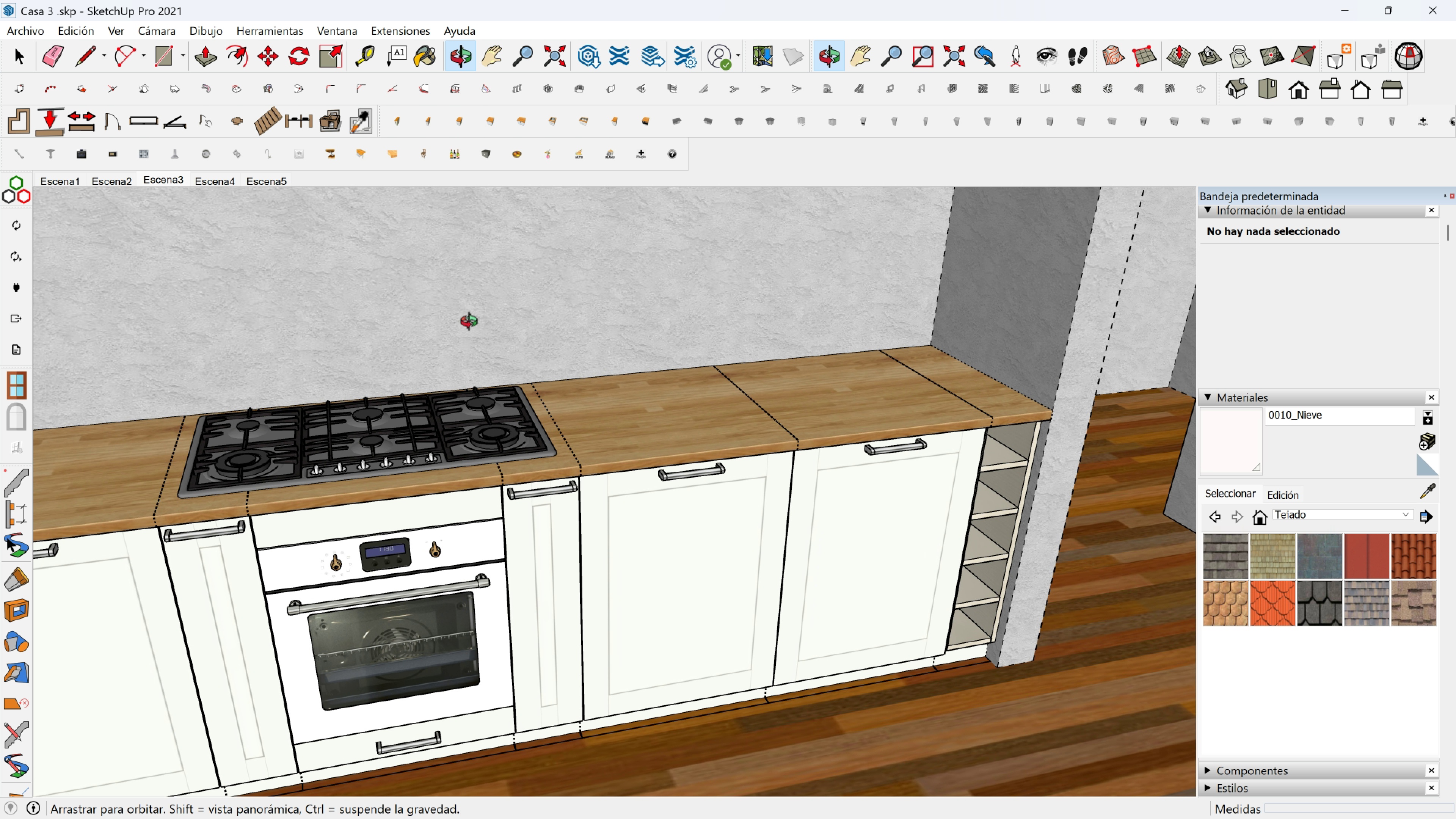 
scroll: coordinate [491, 314], scroll_direction: up, amount: 4.0
 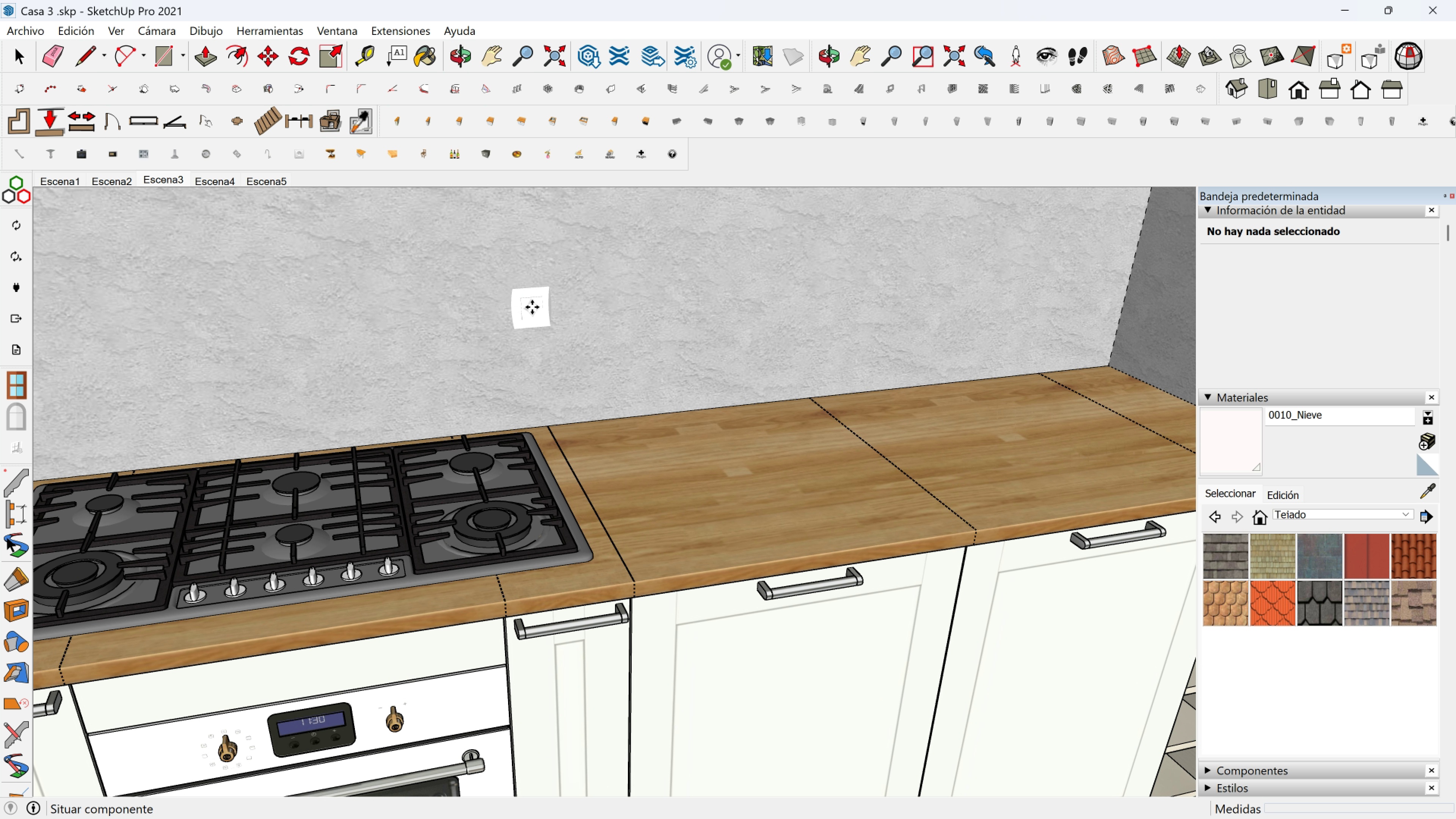 
left_click([532, 307])
 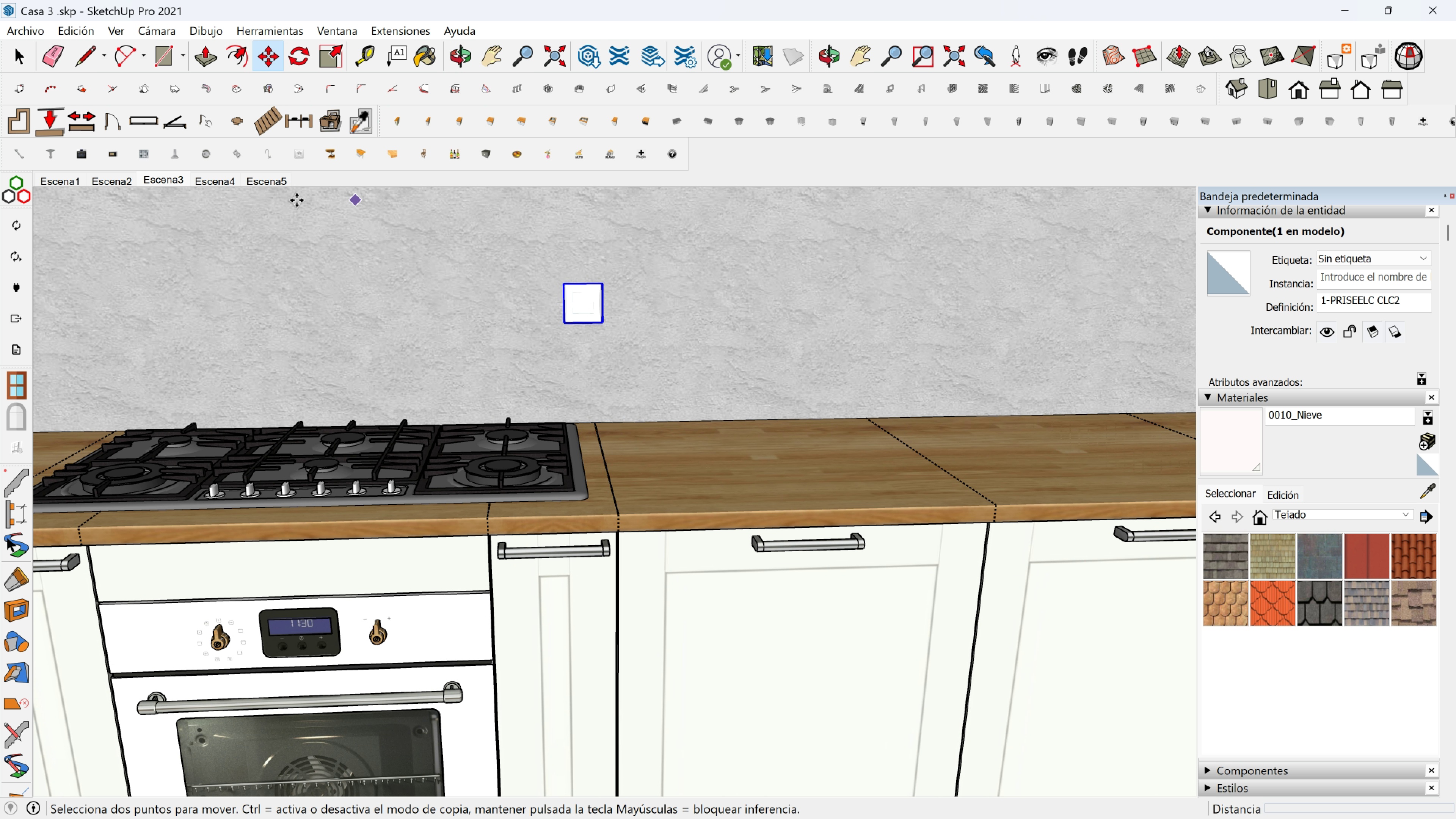 
wait(5.84)
 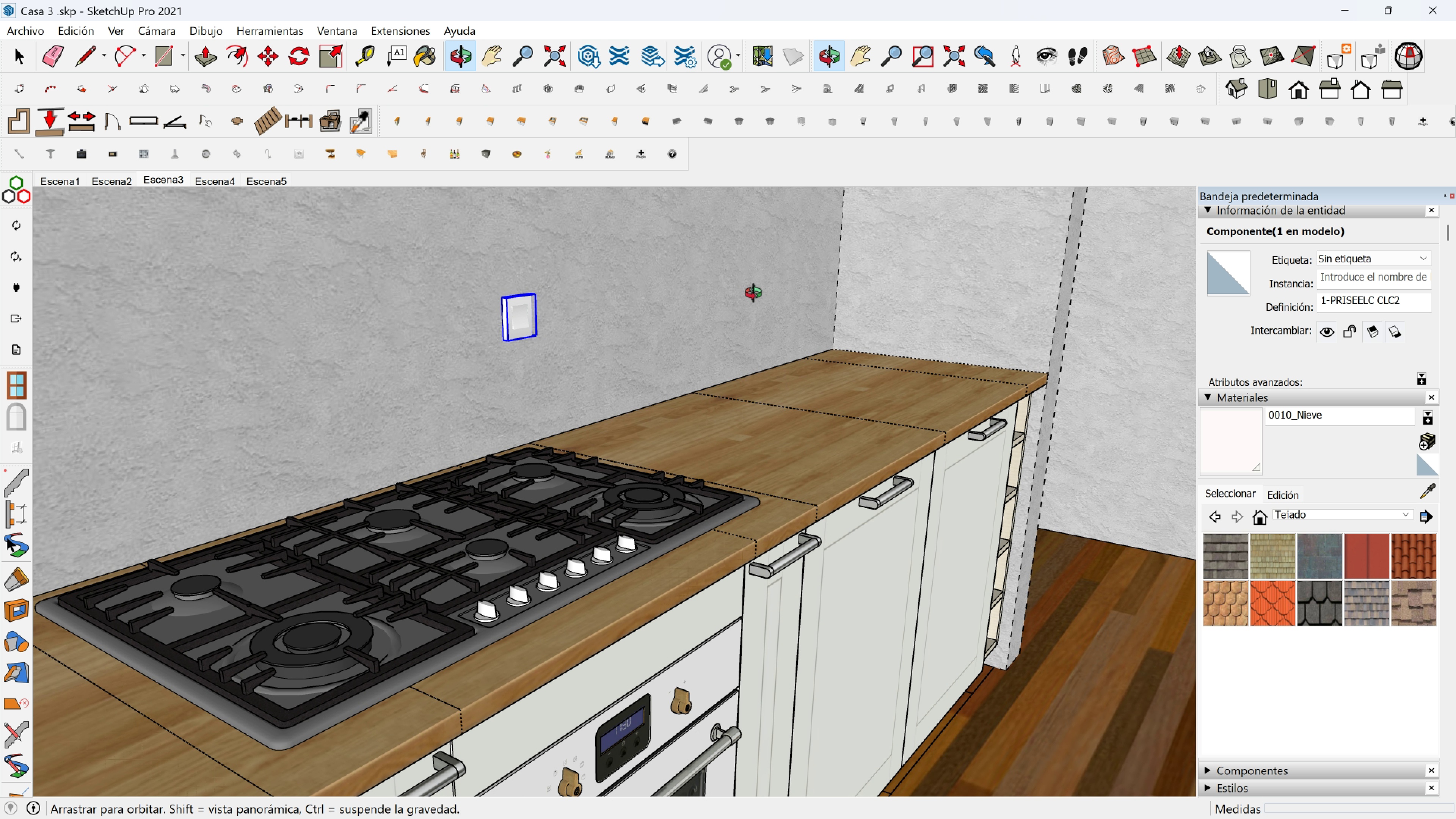 
double_click([296, 151])
 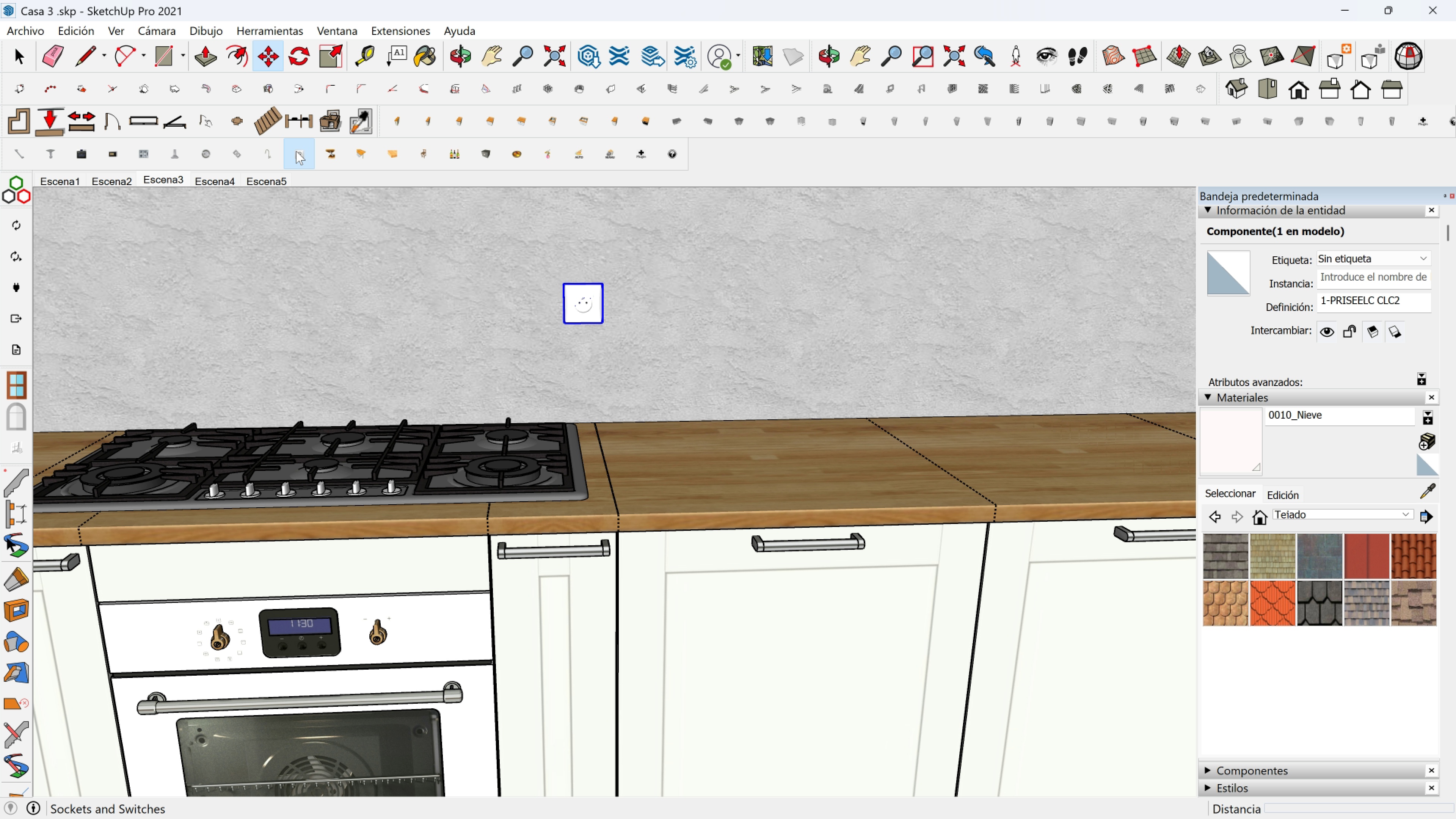 
triple_click([296, 151])
 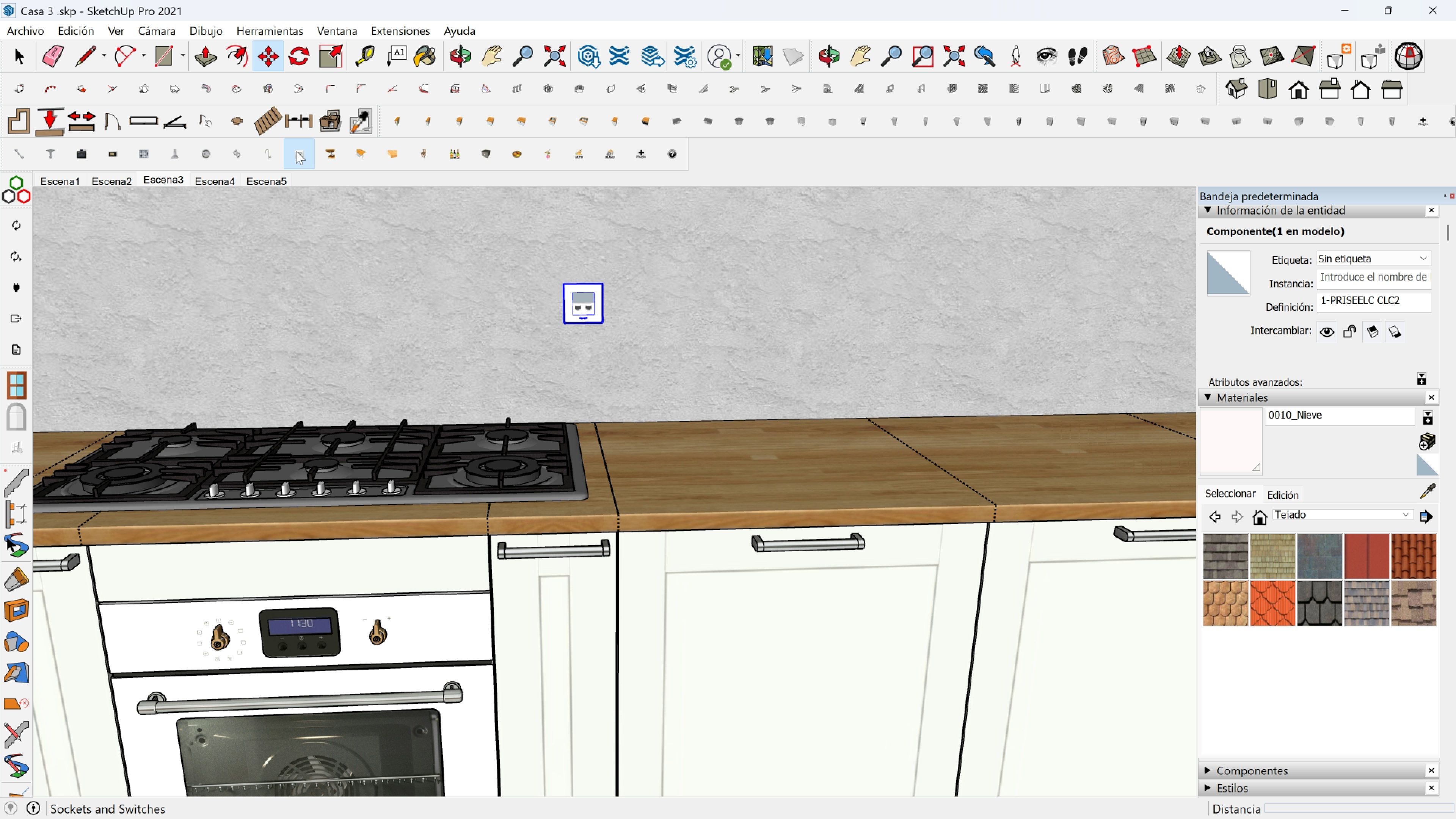 
triple_click([296, 151])
 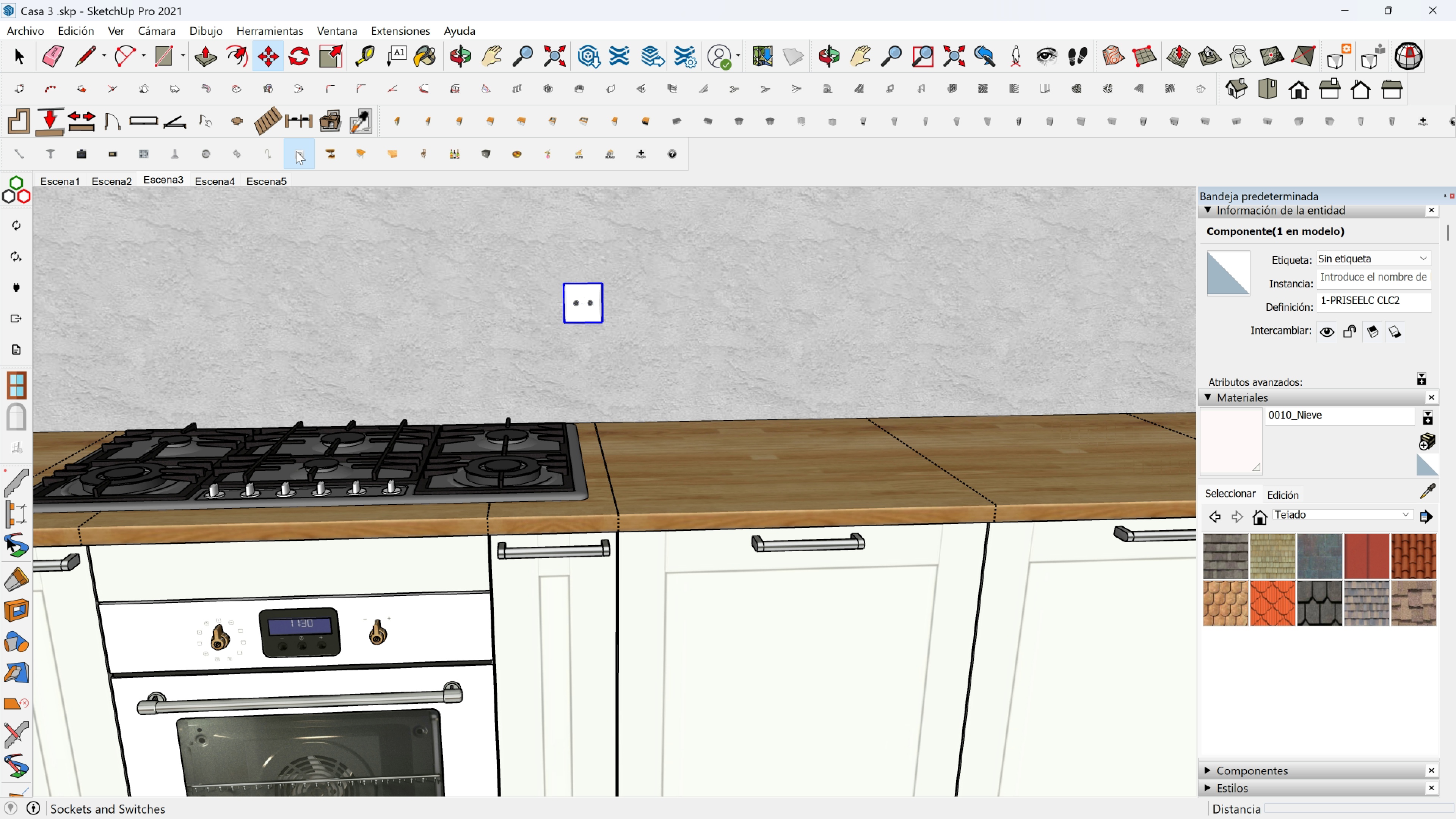 
triple_click([296, 151])
 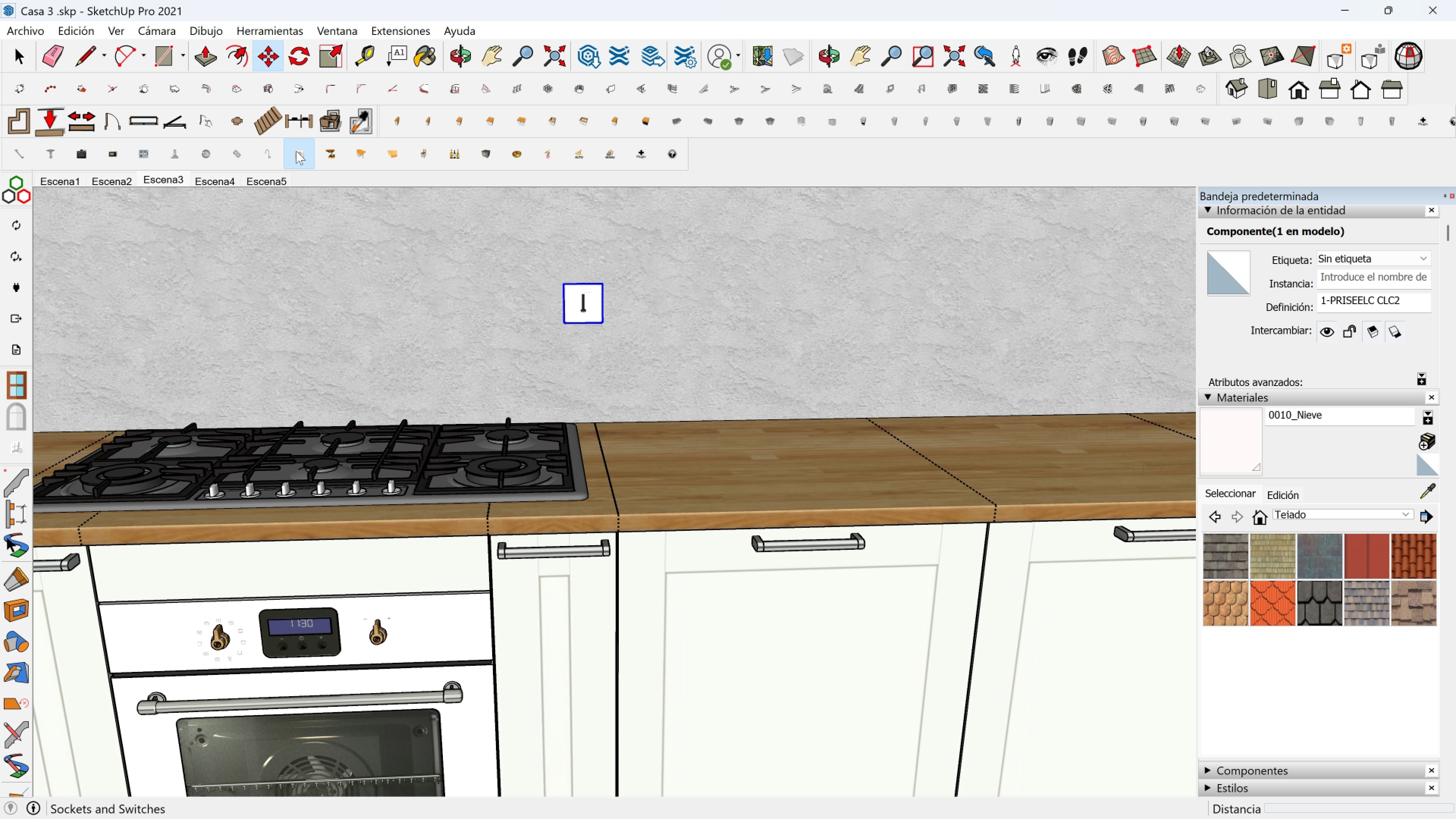 
triple_click([296, 151])
 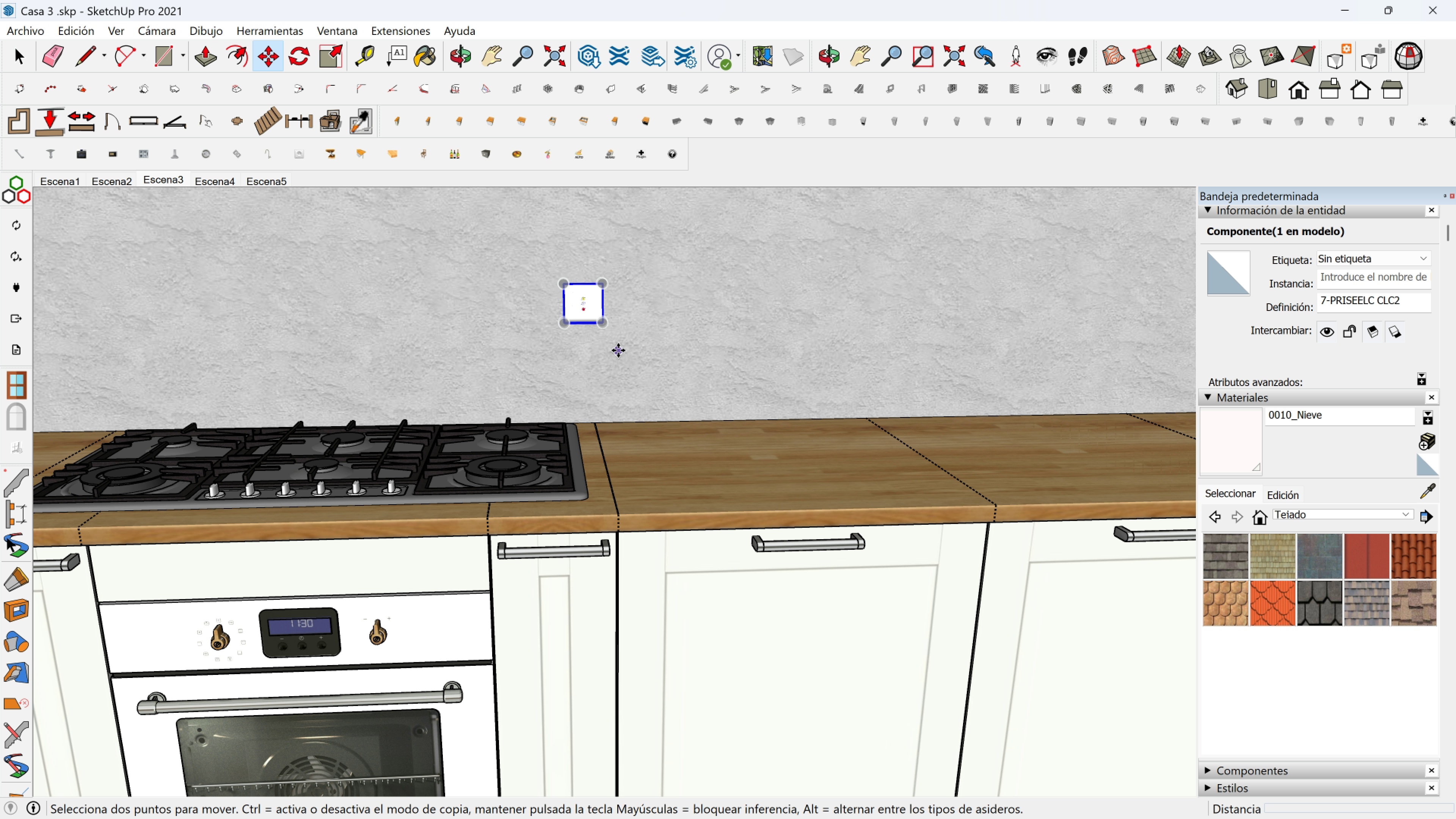 
key(Space)
 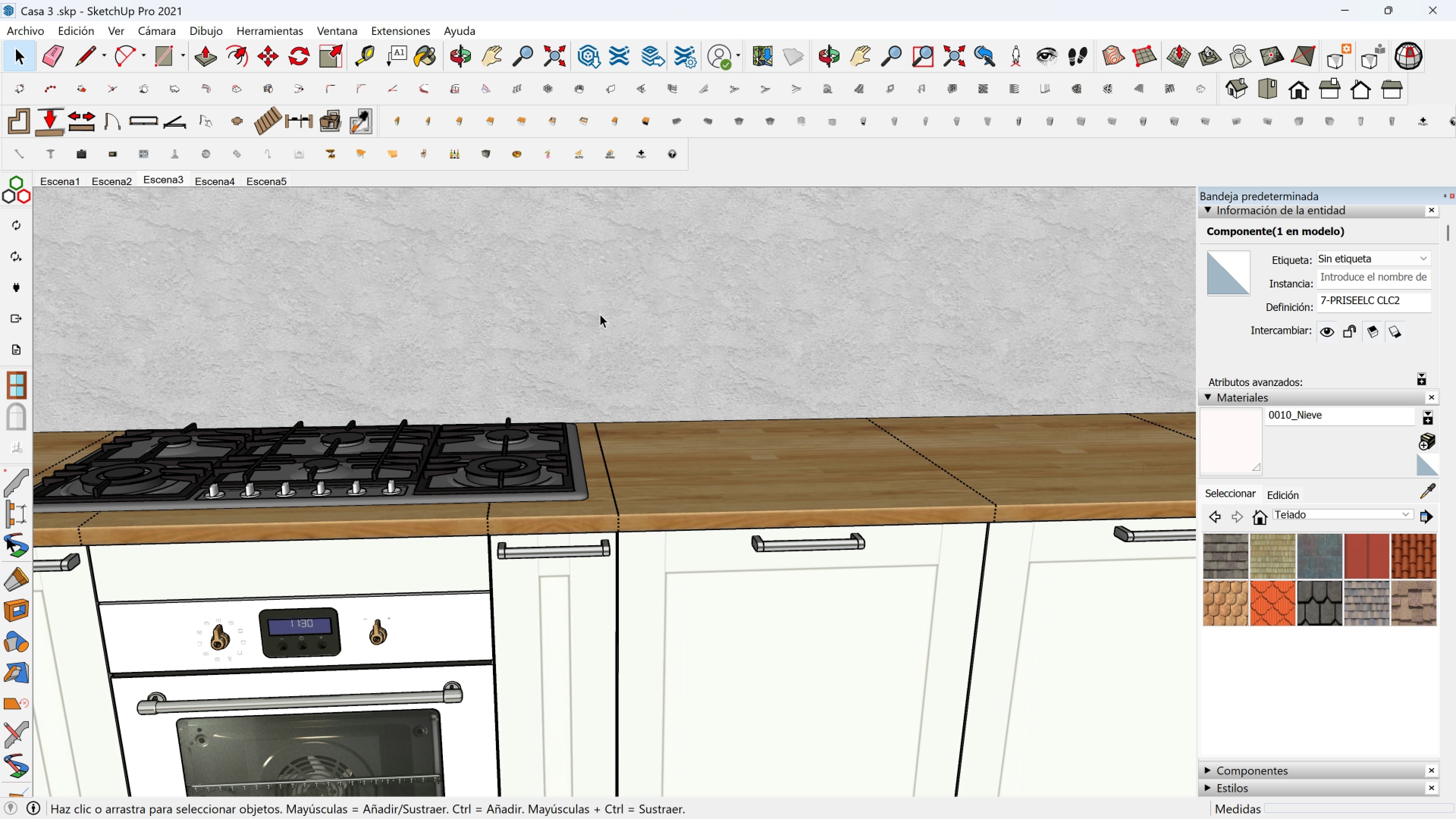 
key(Delete)
 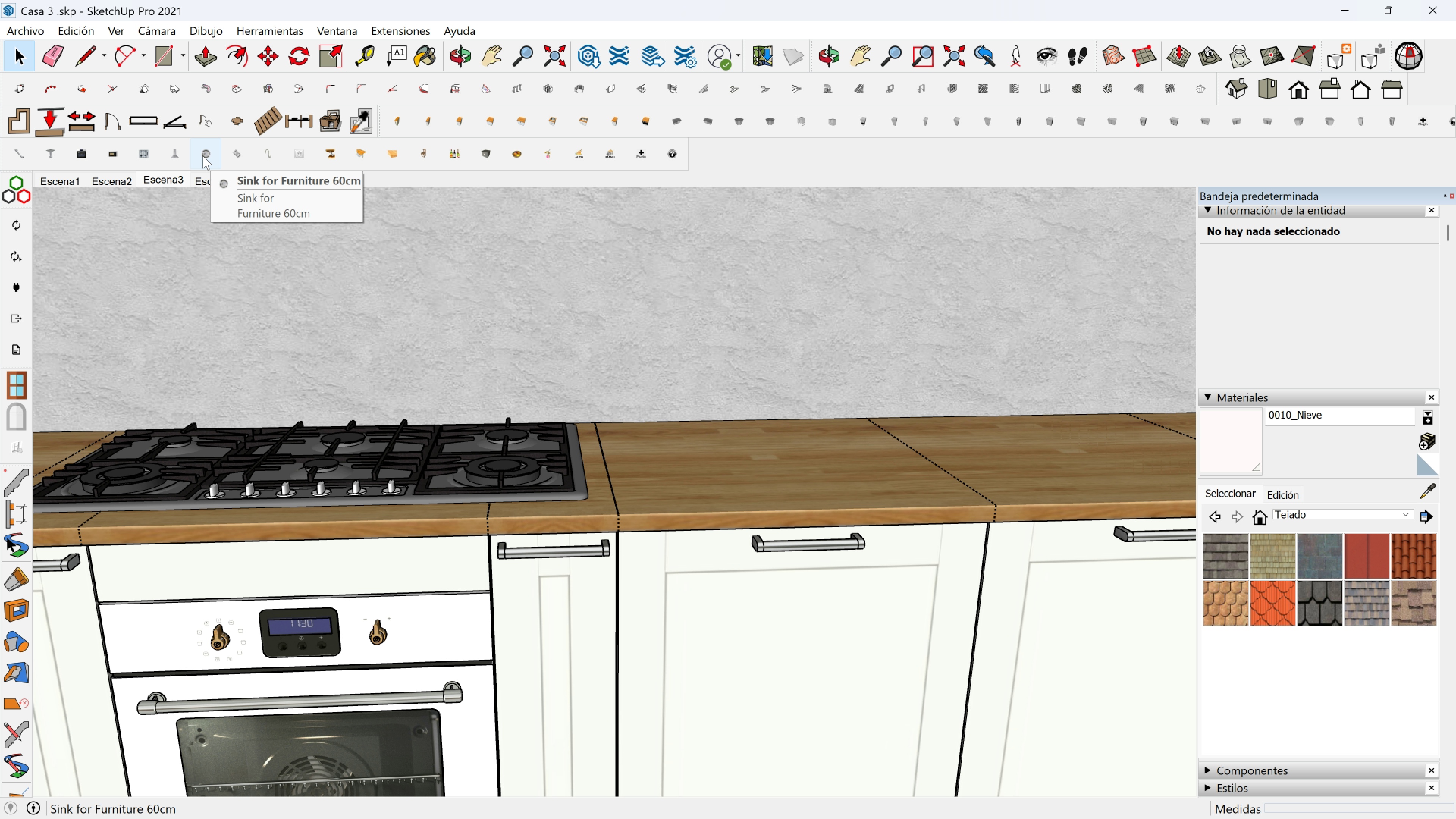 
wait(5.27)
 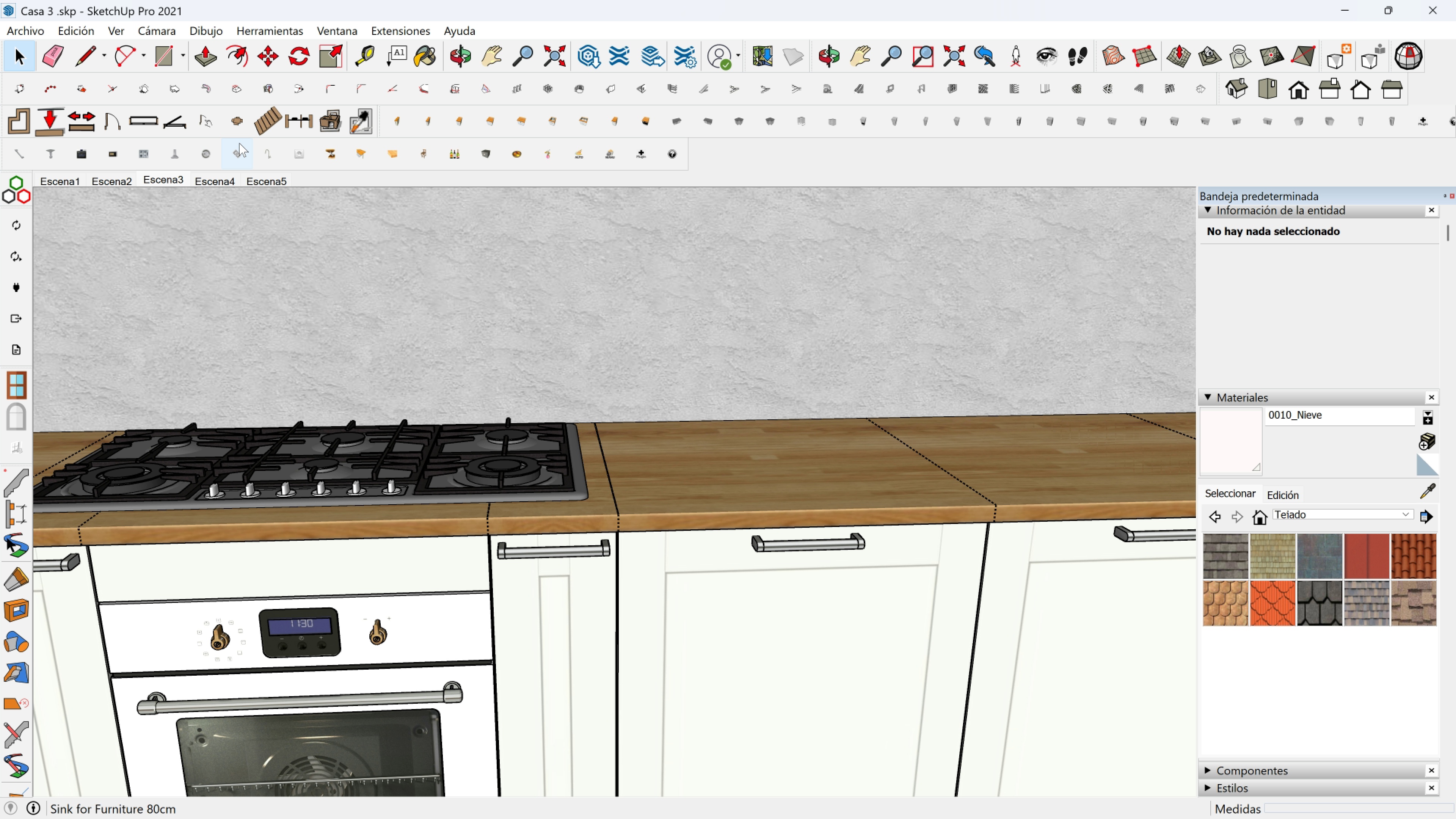 
left_click([177, 156])
 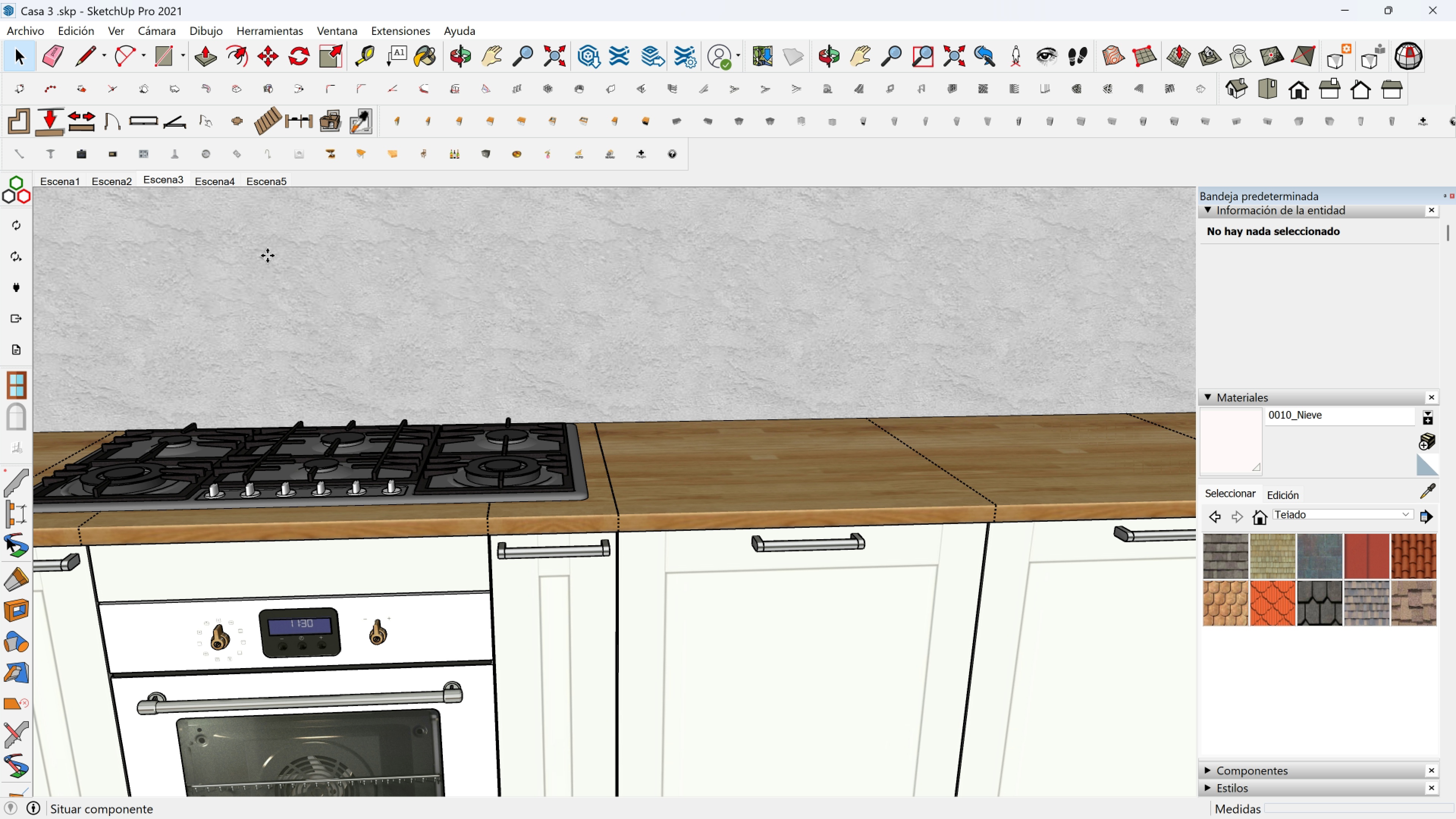 
scroll: coordinate [306, 256], scroll_direction: down, amount: 5.0